 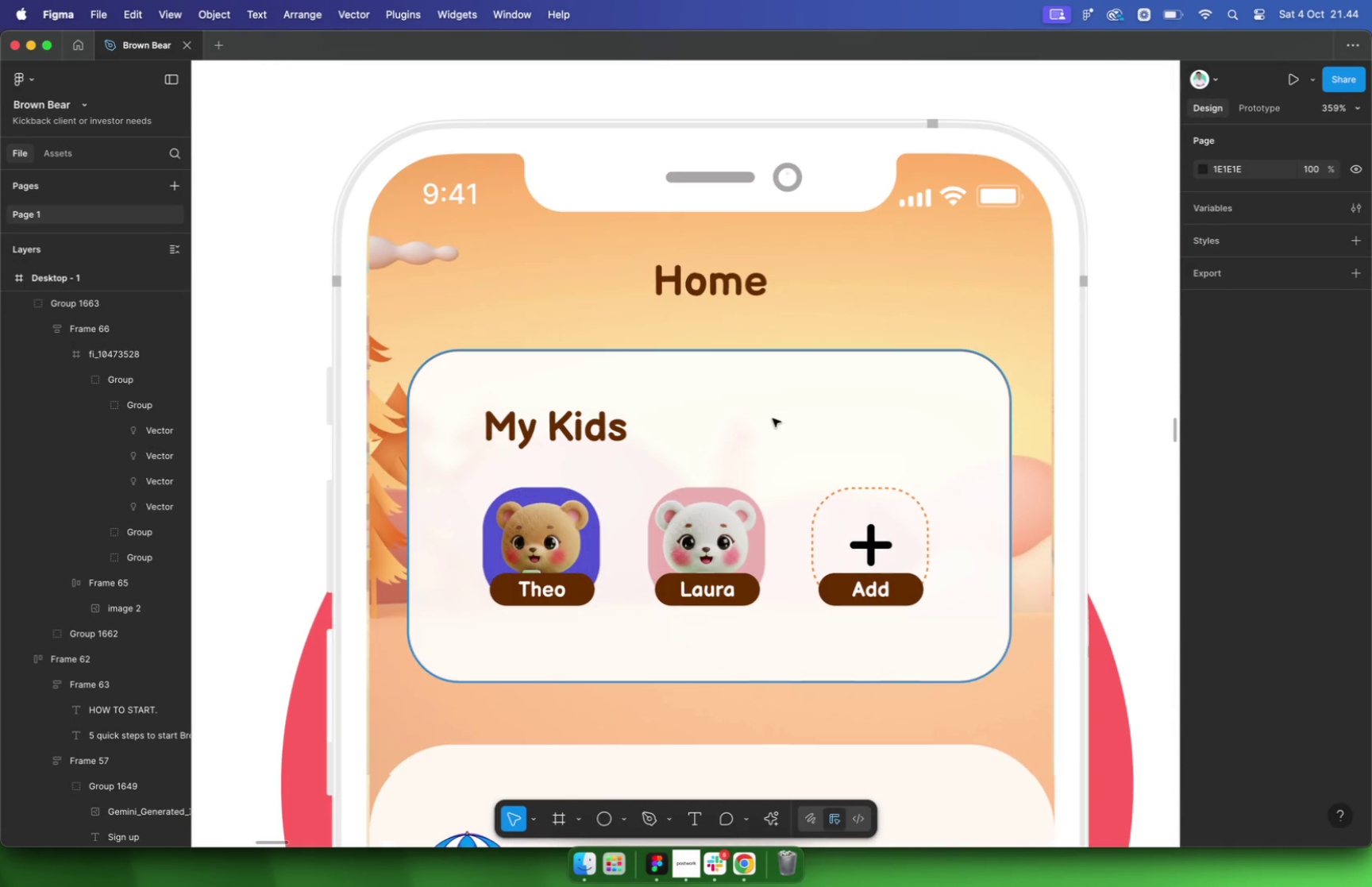 
scroll: coordinate [461, 436], scroll_direction: up, amount: 22.0
 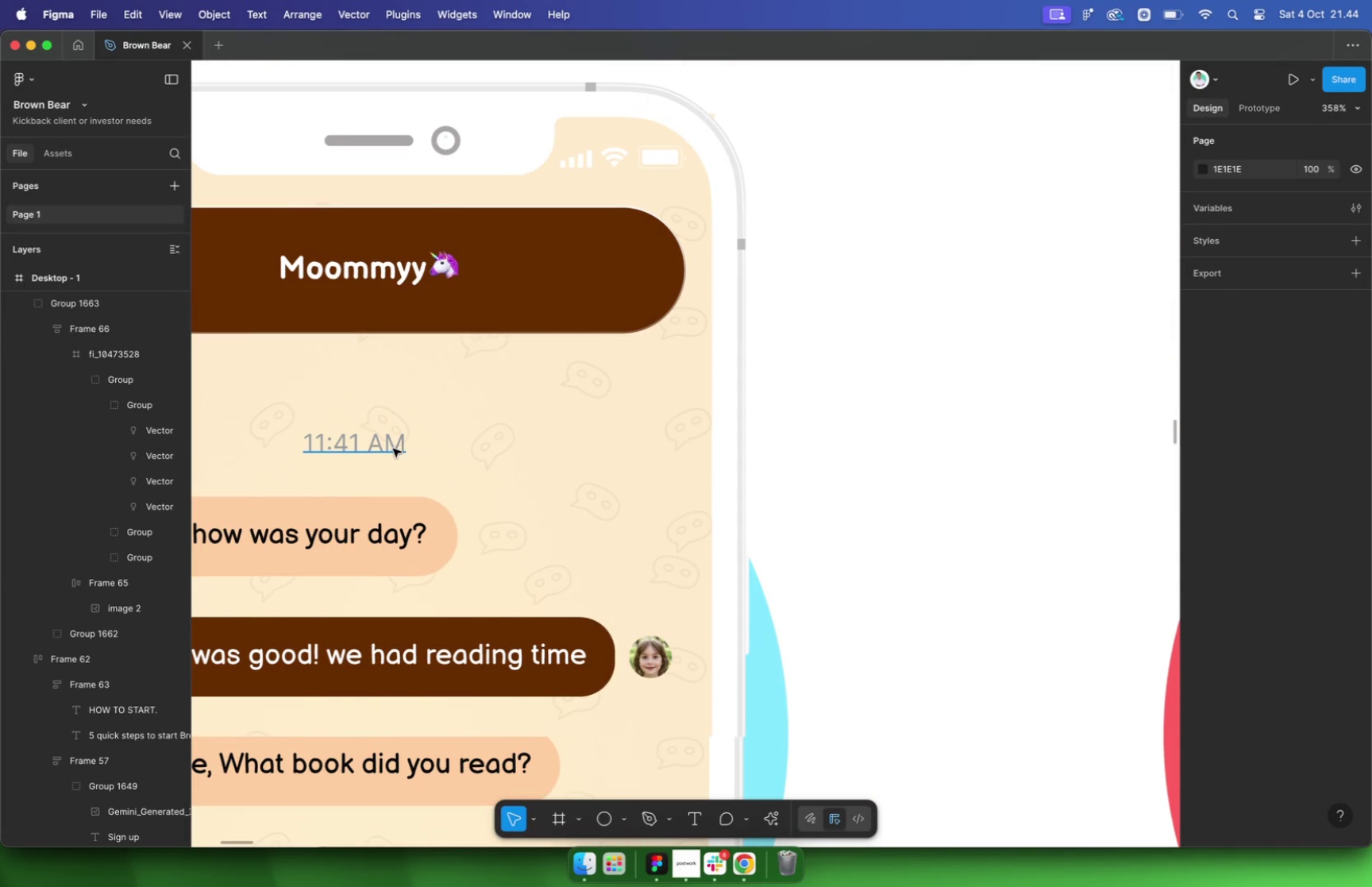 
left_click([392, 448])
 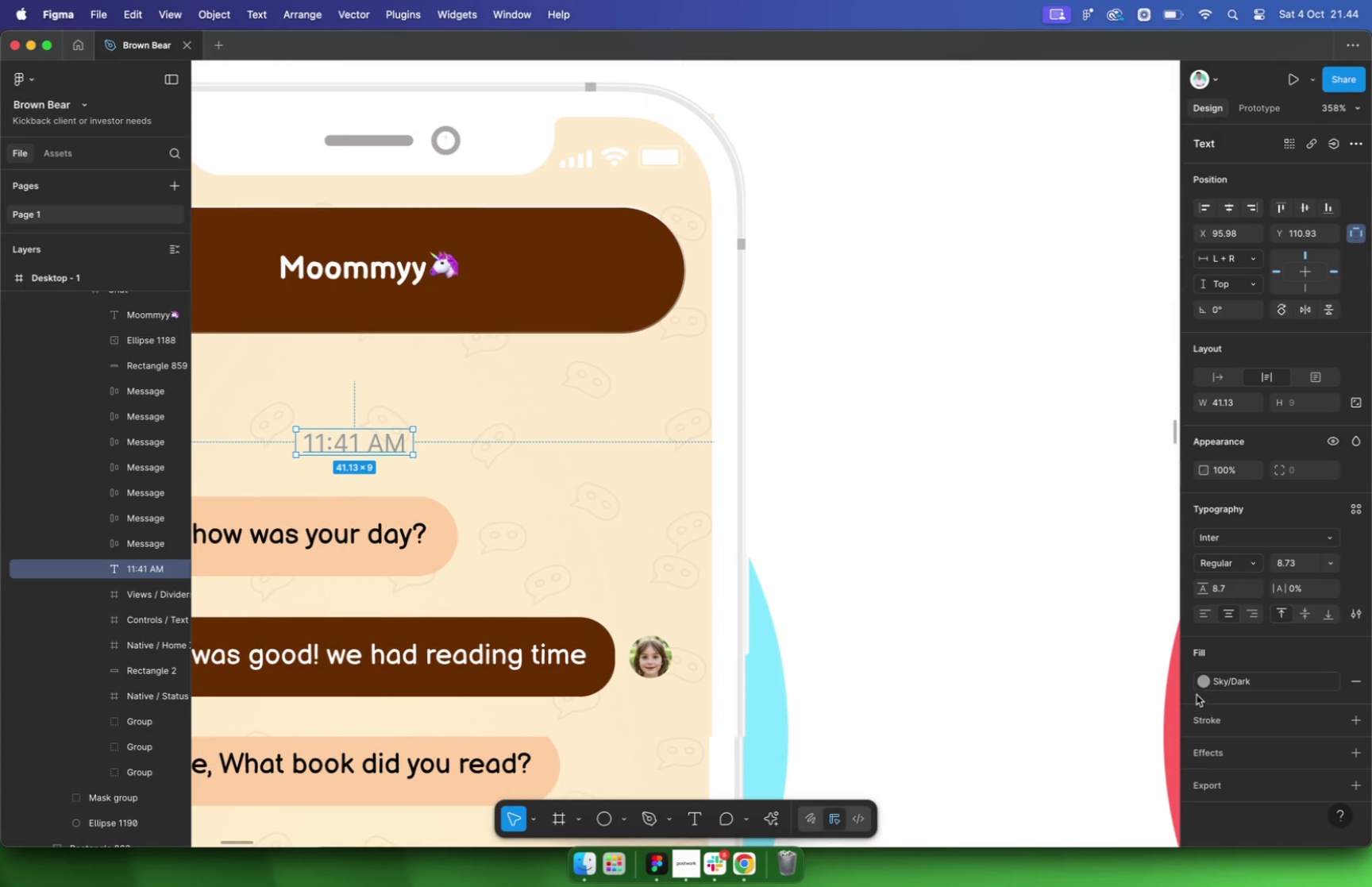 
left_click([1203, 680])
 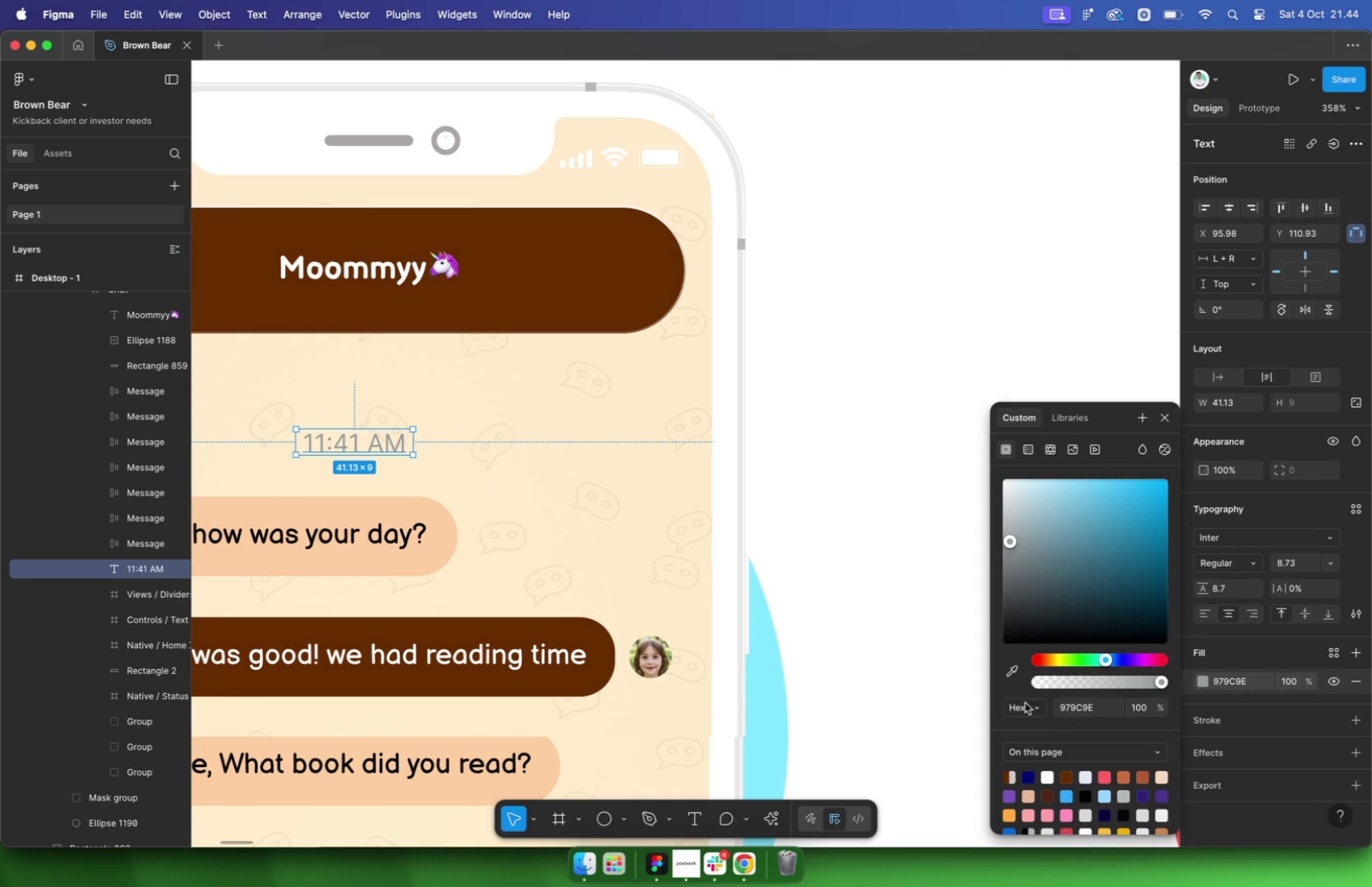 
double_click([922, 360])